 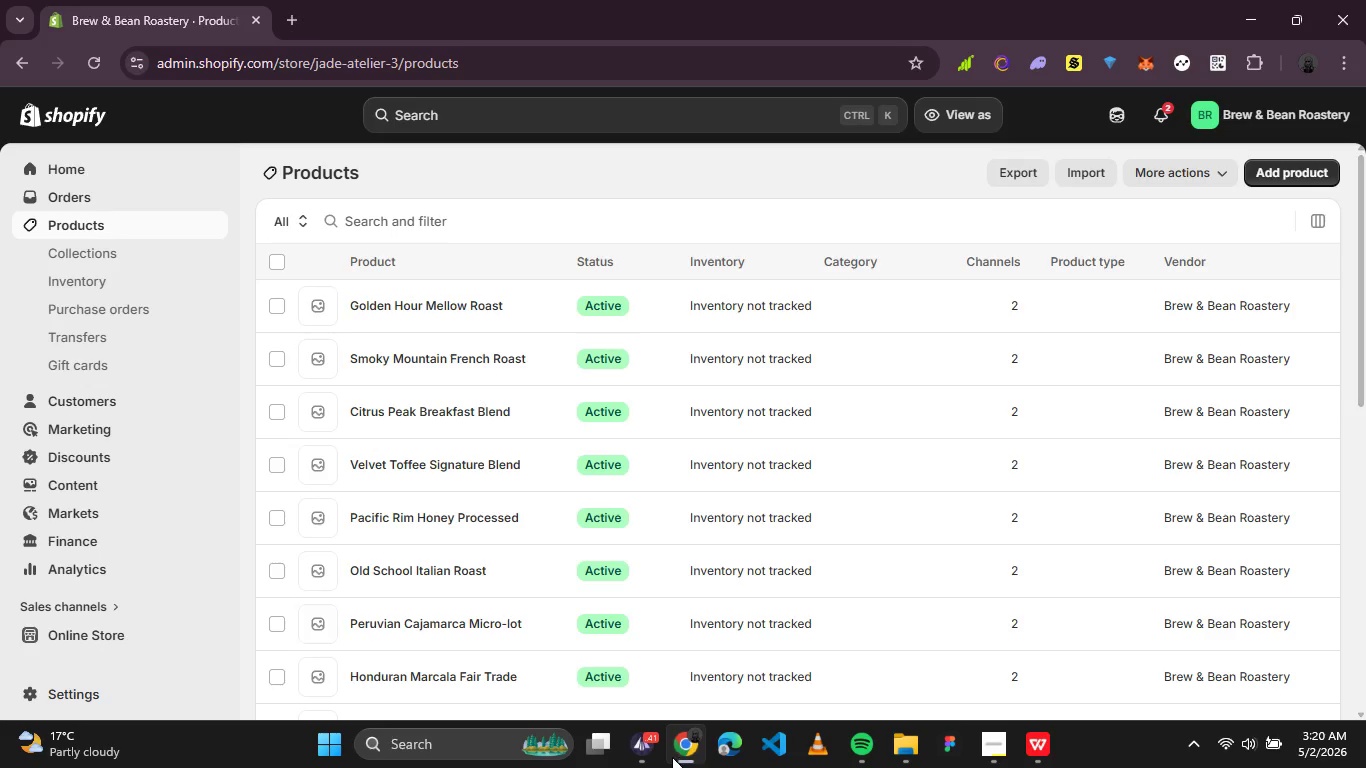 
scroll: coordinate [953, 633], scroll_direction: down, amount: 8.0
 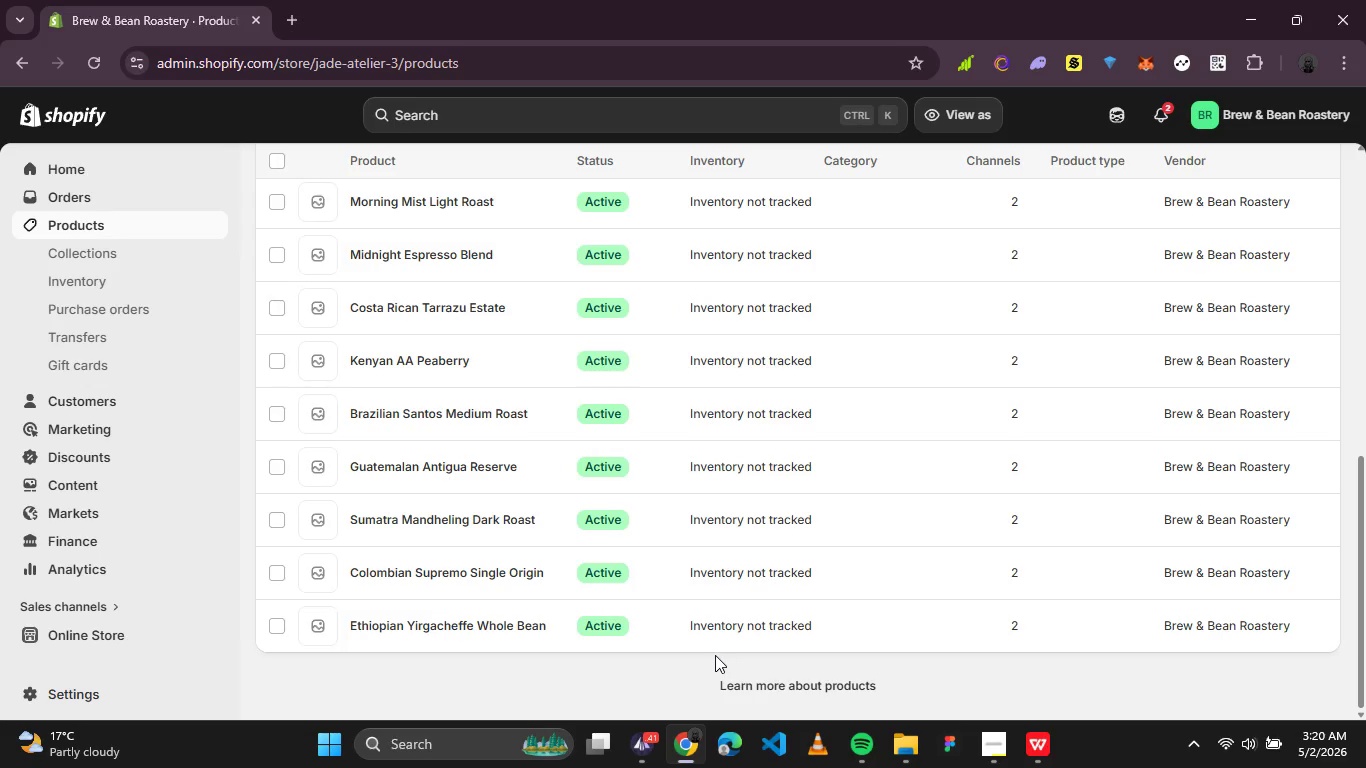 
scroll: coordinate [673, 630], scroll_direction: up, amount: 6.0
 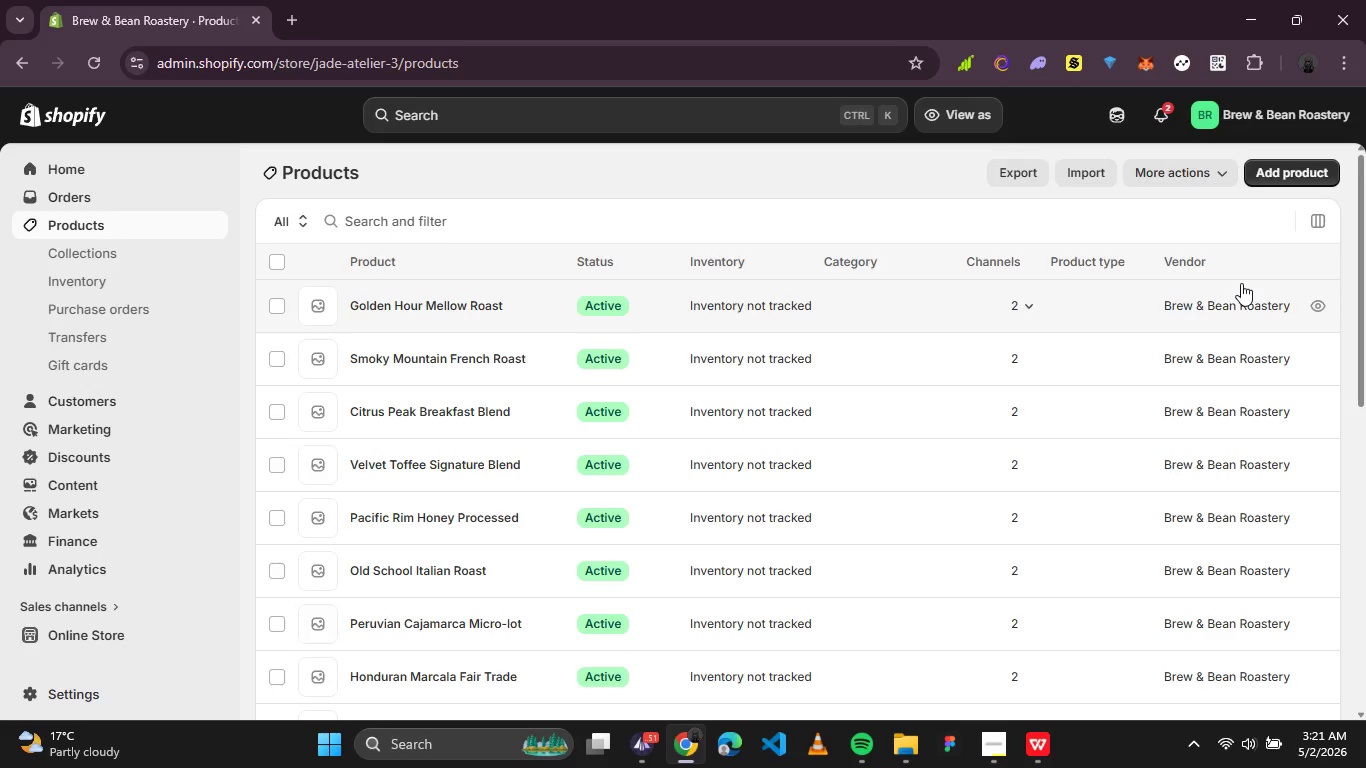 
wait(66.02)
 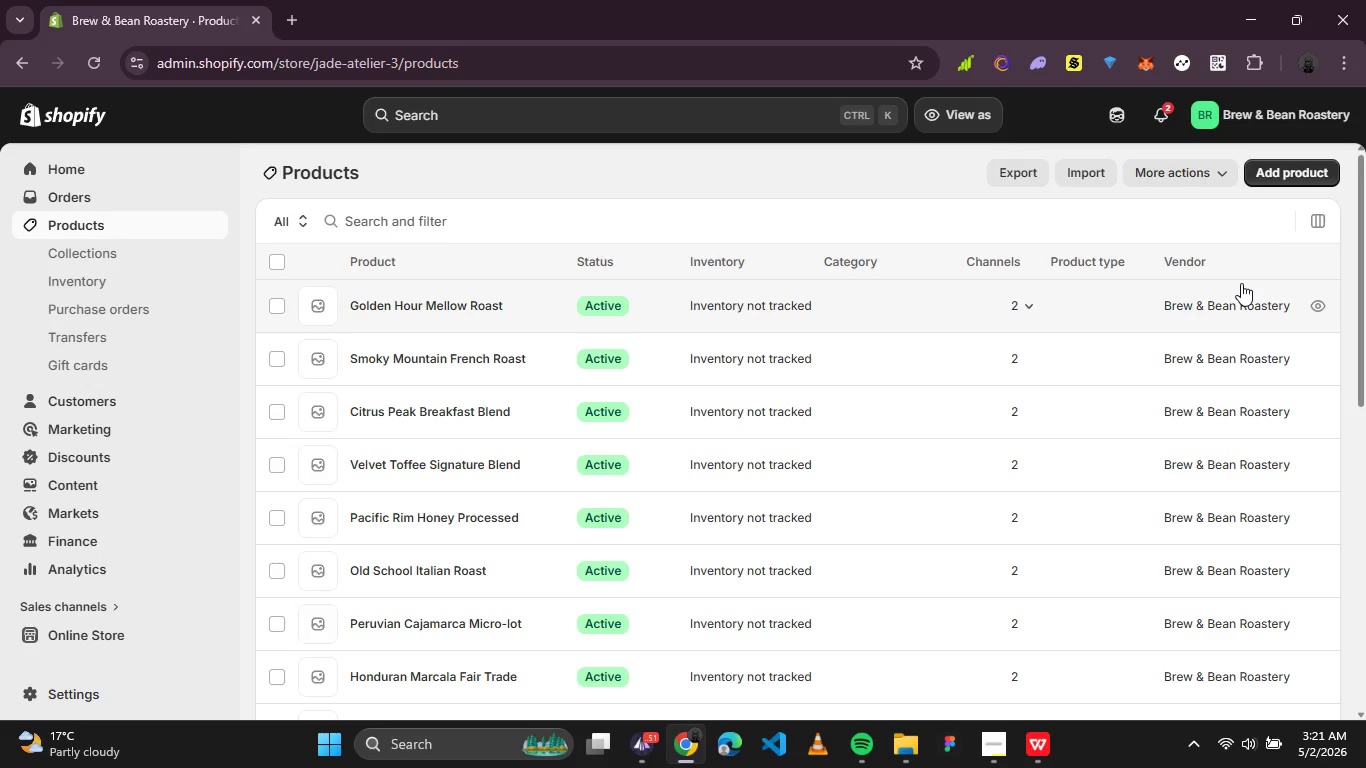 
scroll: coordinate [968, 301], scroll_direction: down, amount: 2.0
 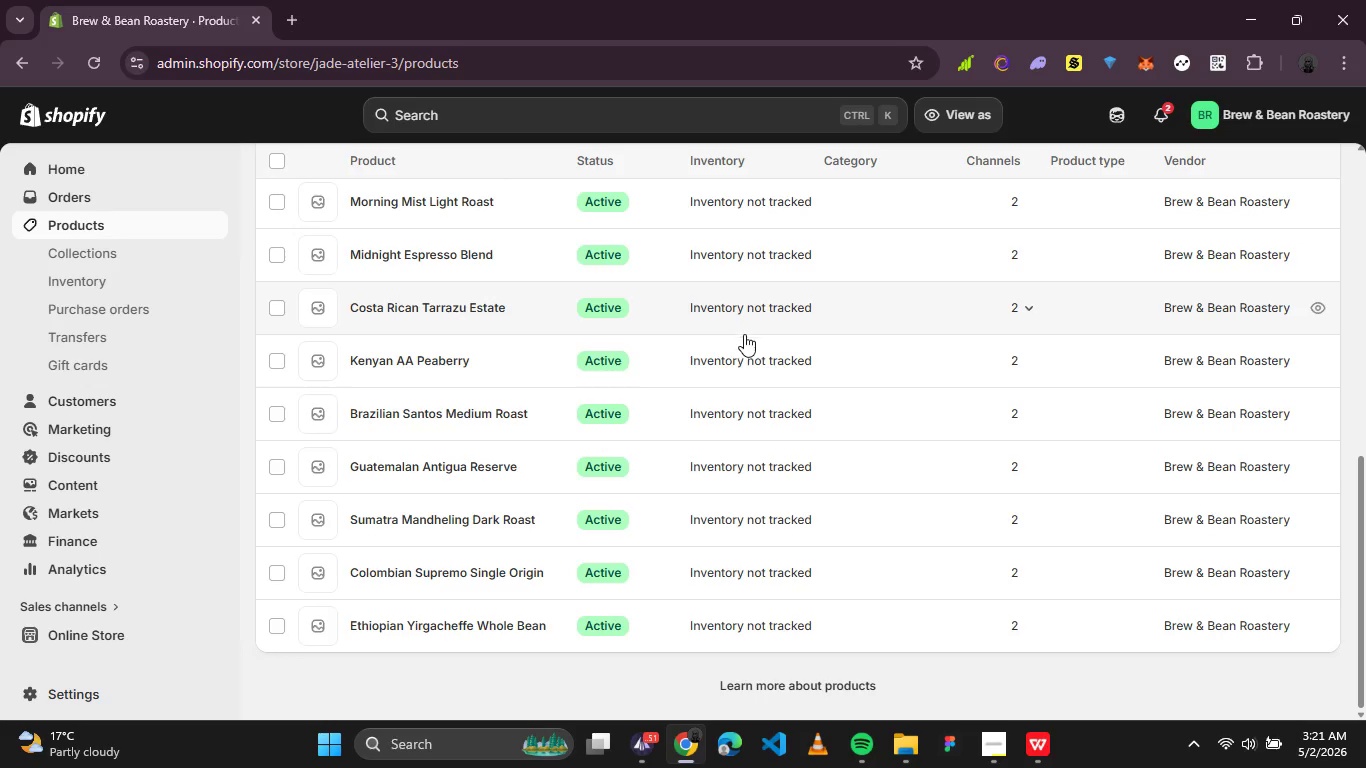 
scroll: coordinate [714, 409], scroll_direction: up, amount: 4.0
 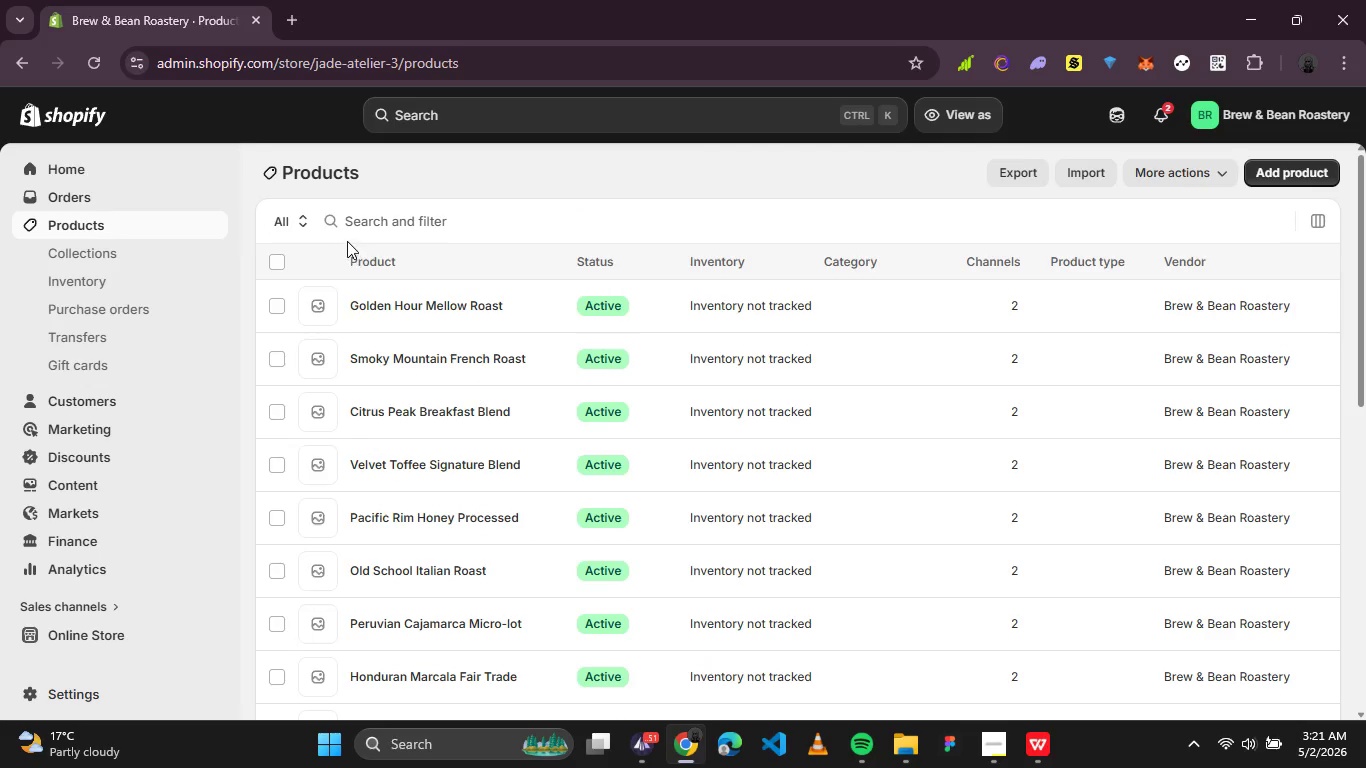 
left_click([299, 226])
 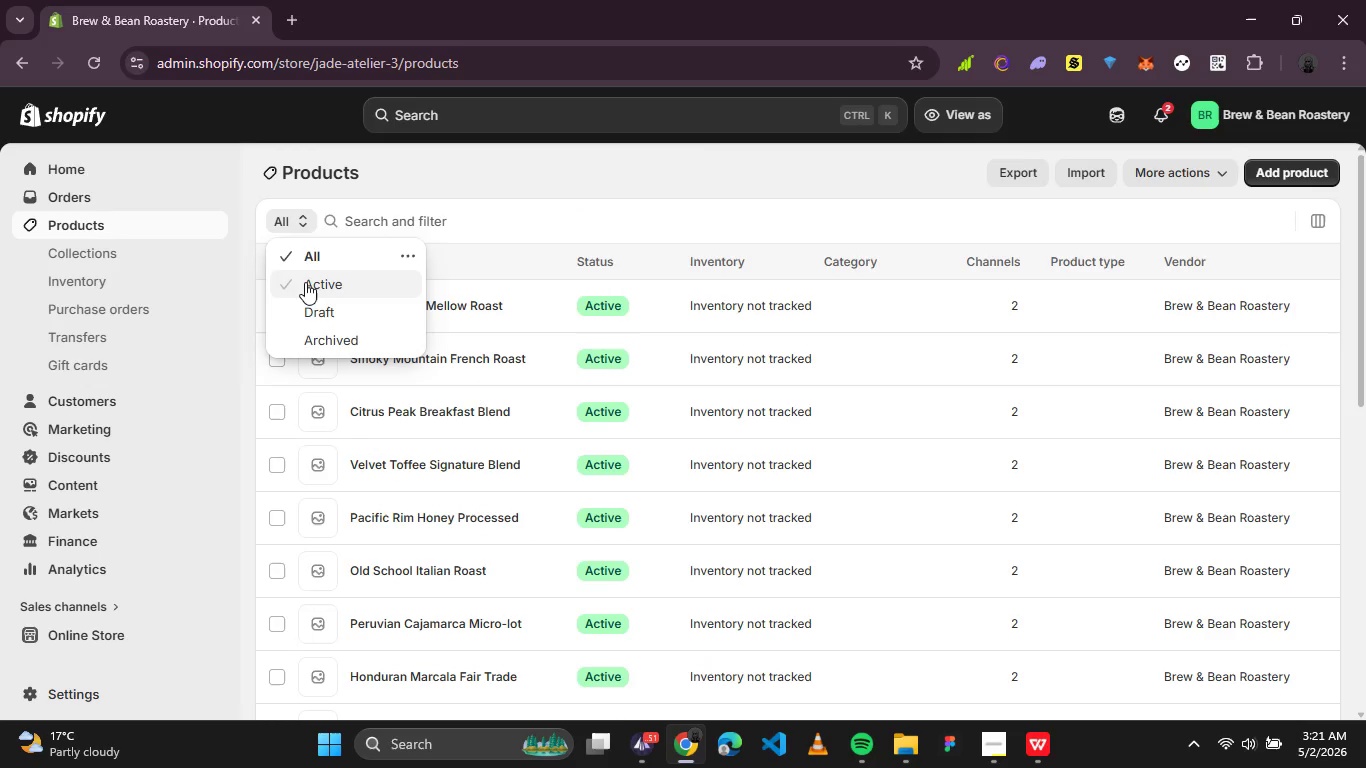 
left_click([305, 282])
 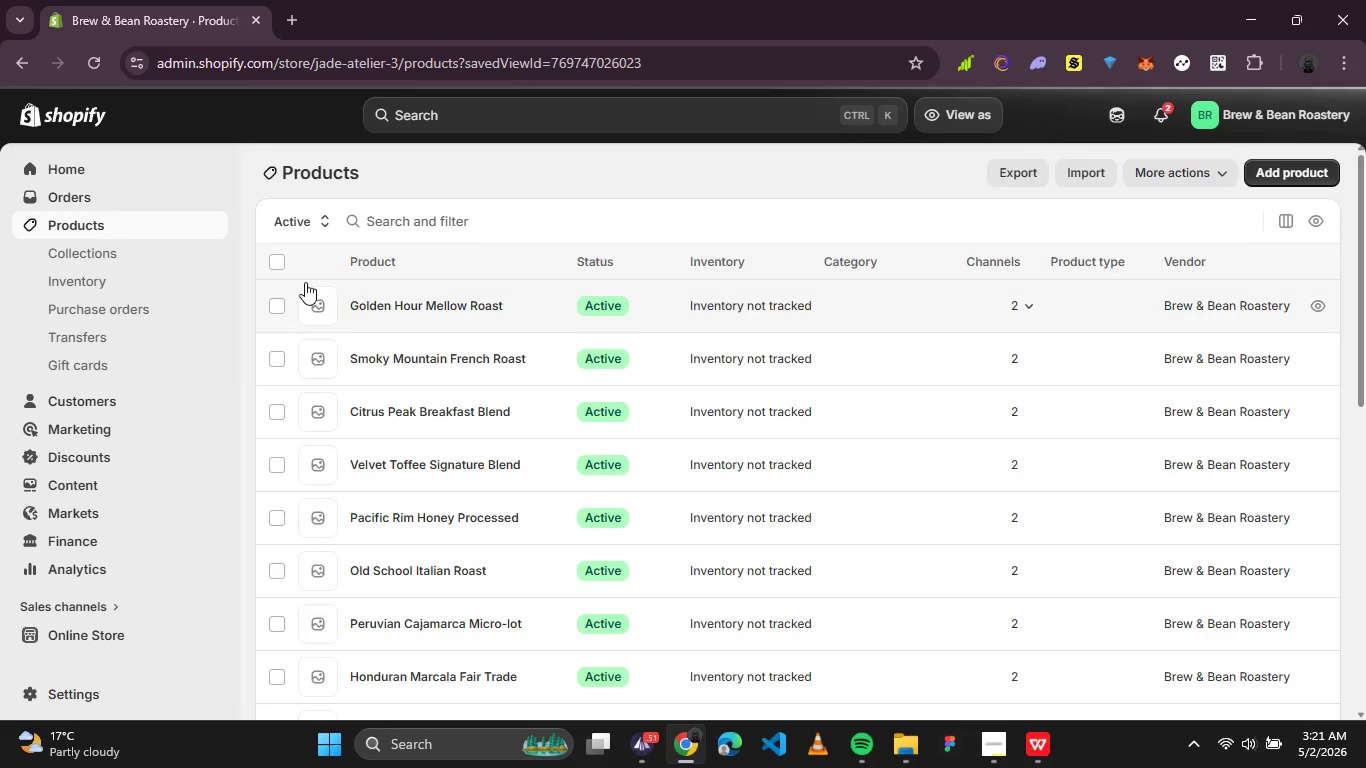 
scroll: coordinate [598, 355], scroll_direction: down, amount: 3.0
 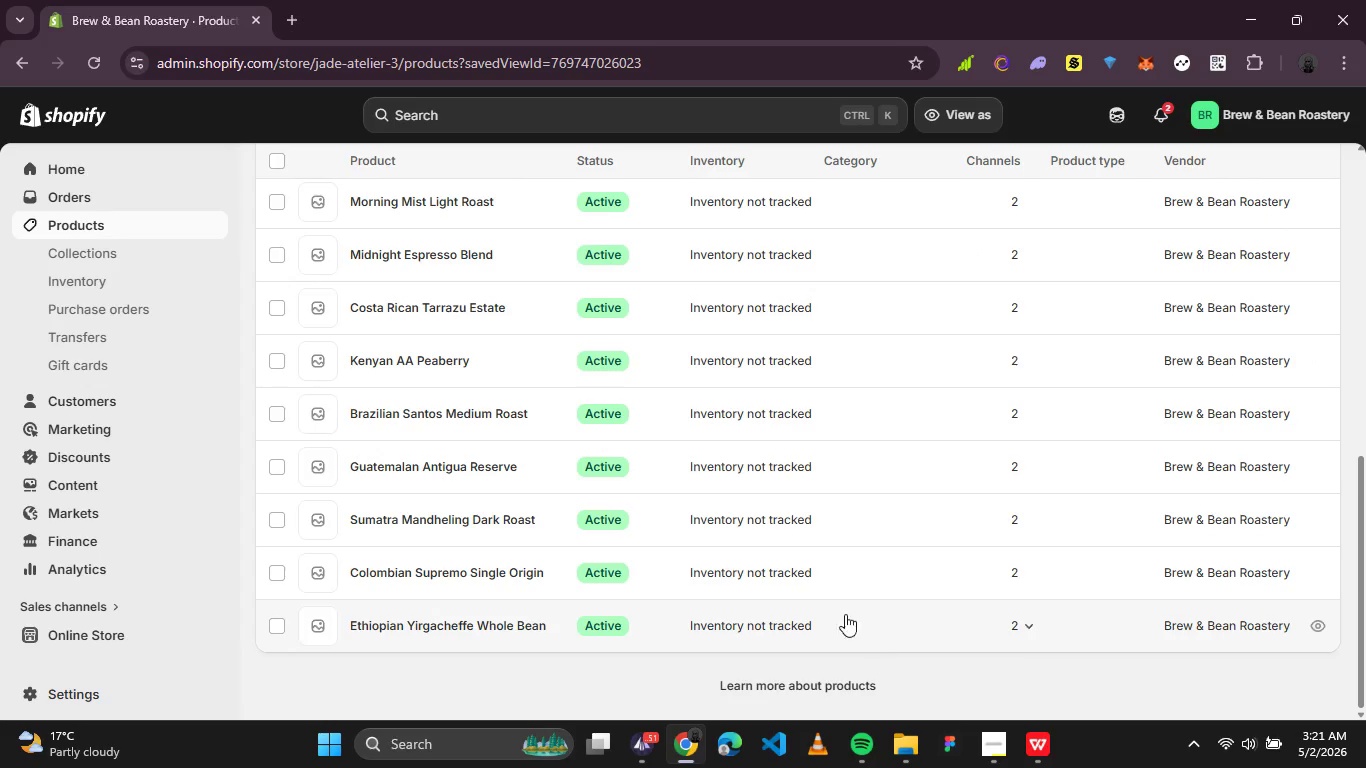 
scroll: coordinate [440, 514], scroll_direction: up, amount: 3.0
 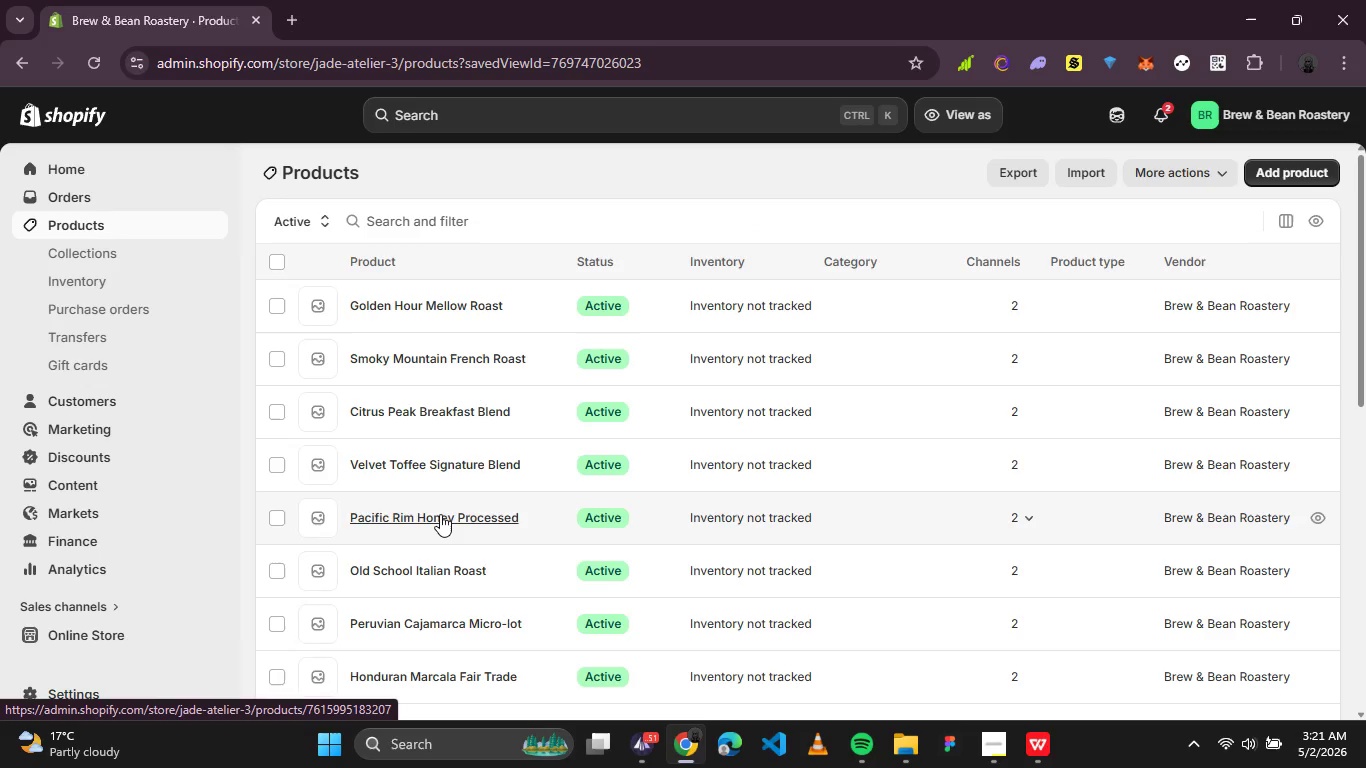 
wait(5.84)
 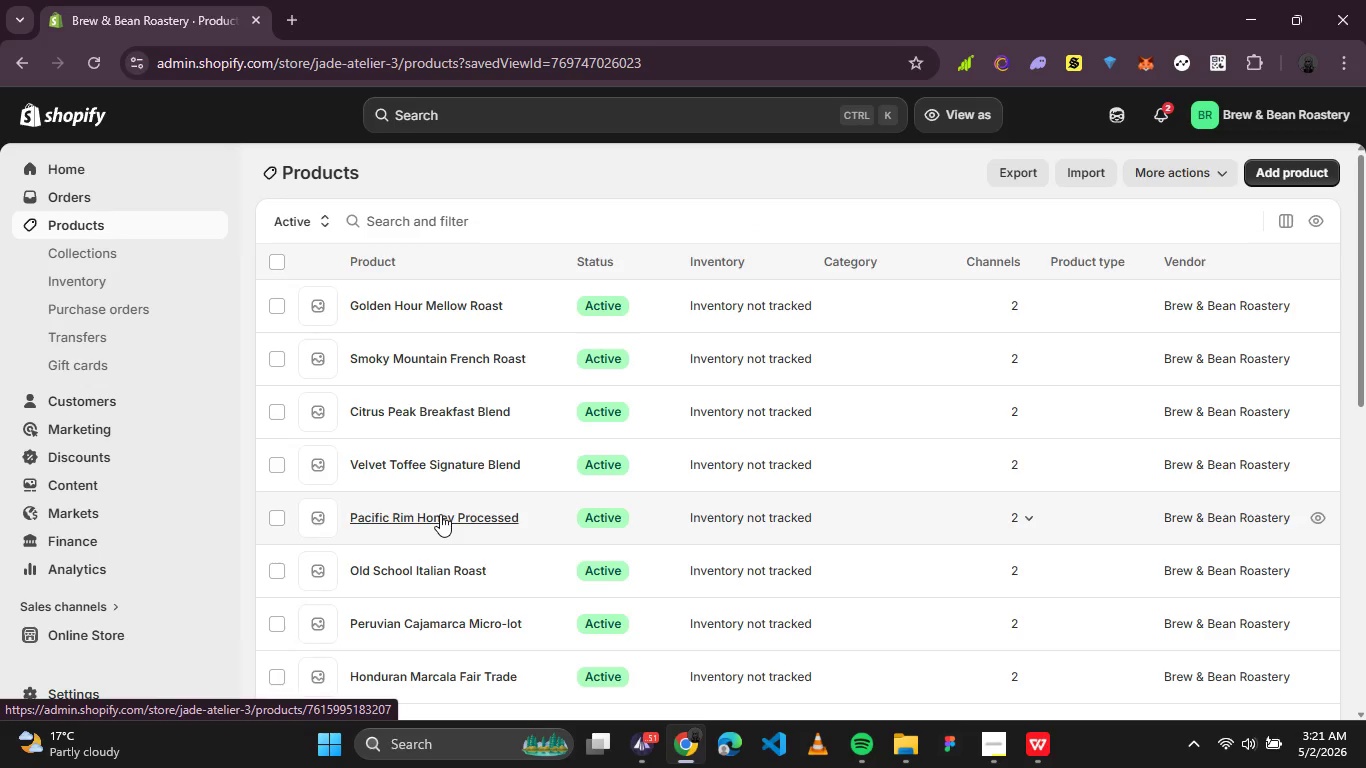 
left_click([322, 223])
 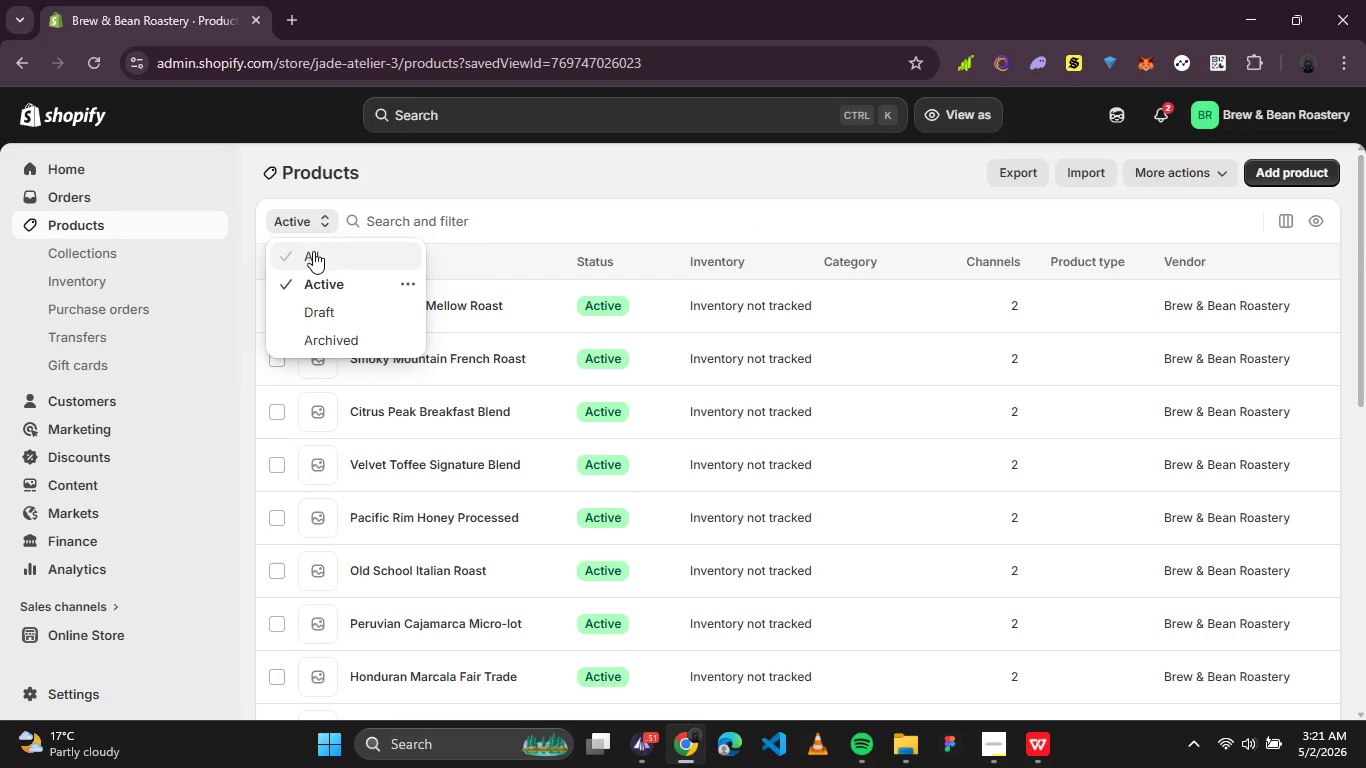 
left_click([312, 254])
 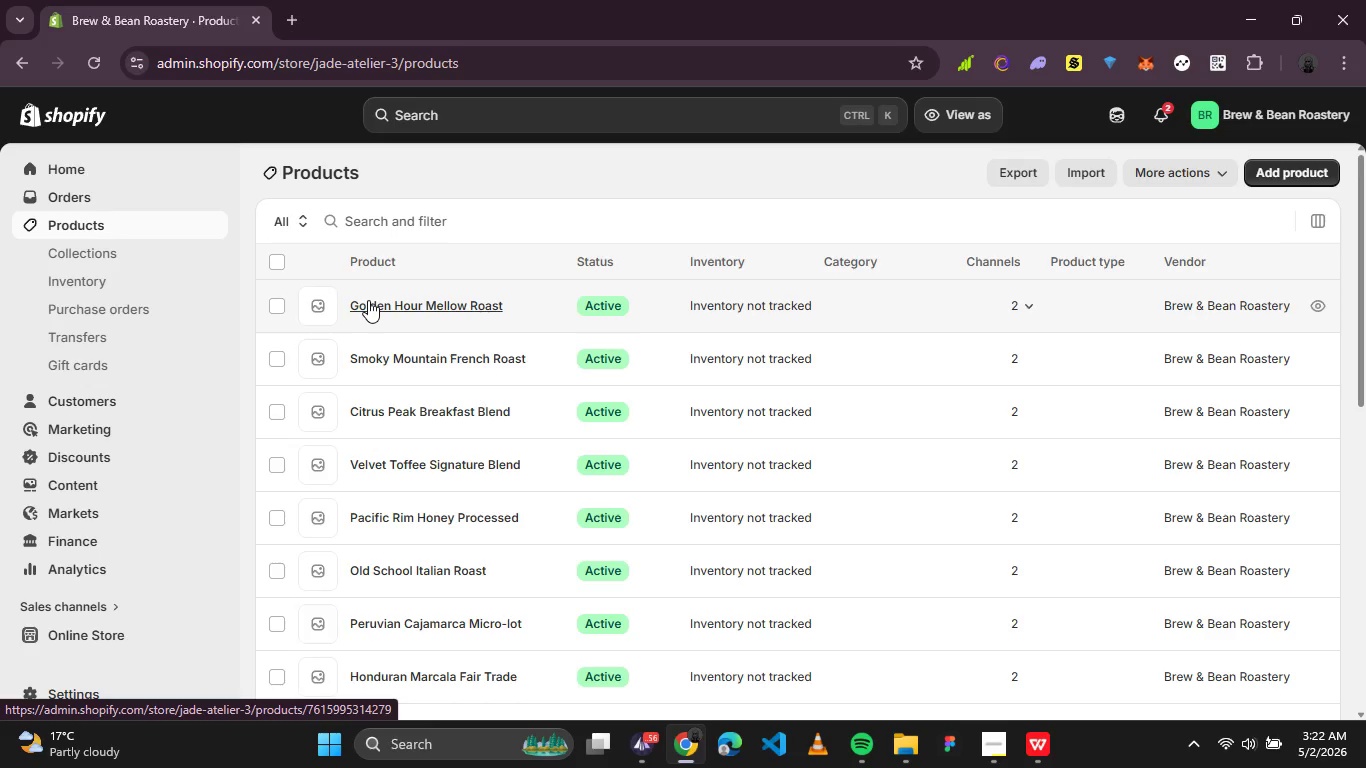 
wait(42.47)
 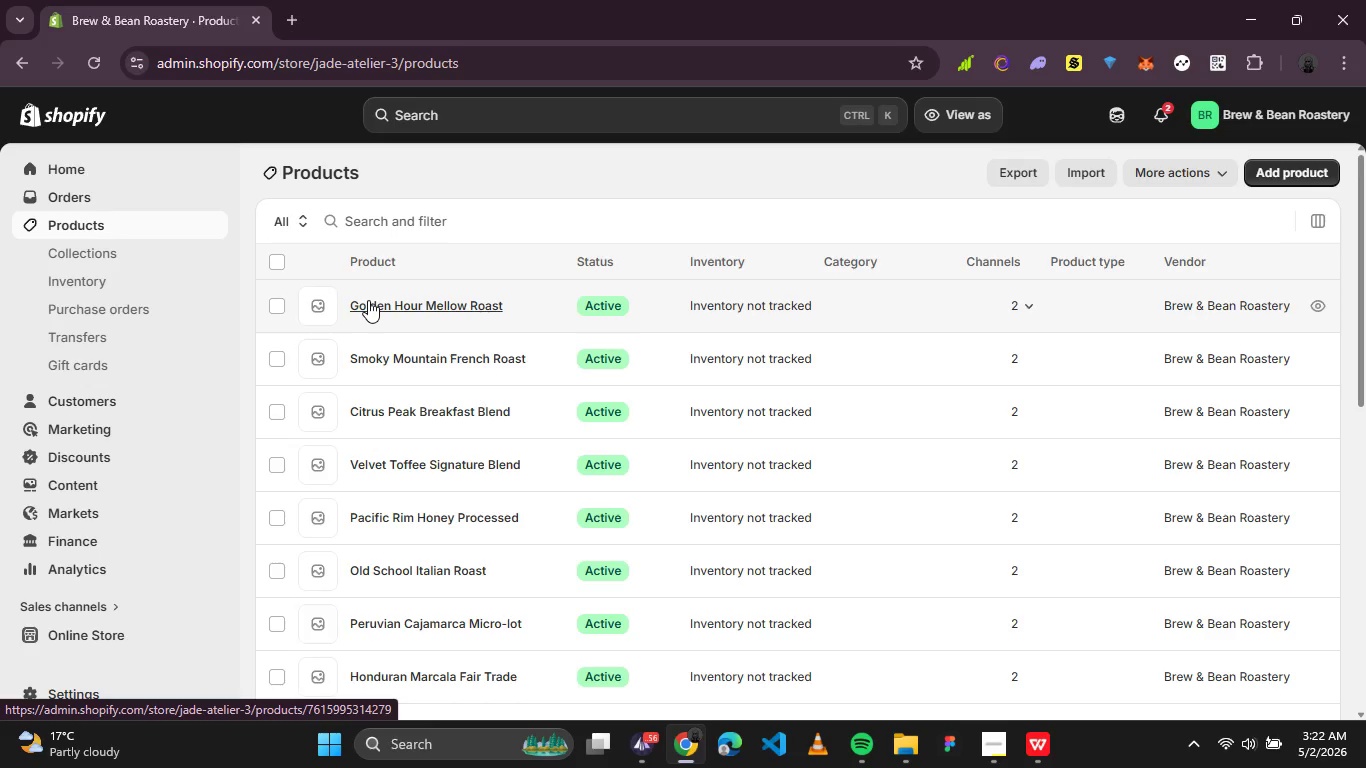 
scroll: coordinate [677, 461], scroll_direction: down, amount: 4.0
 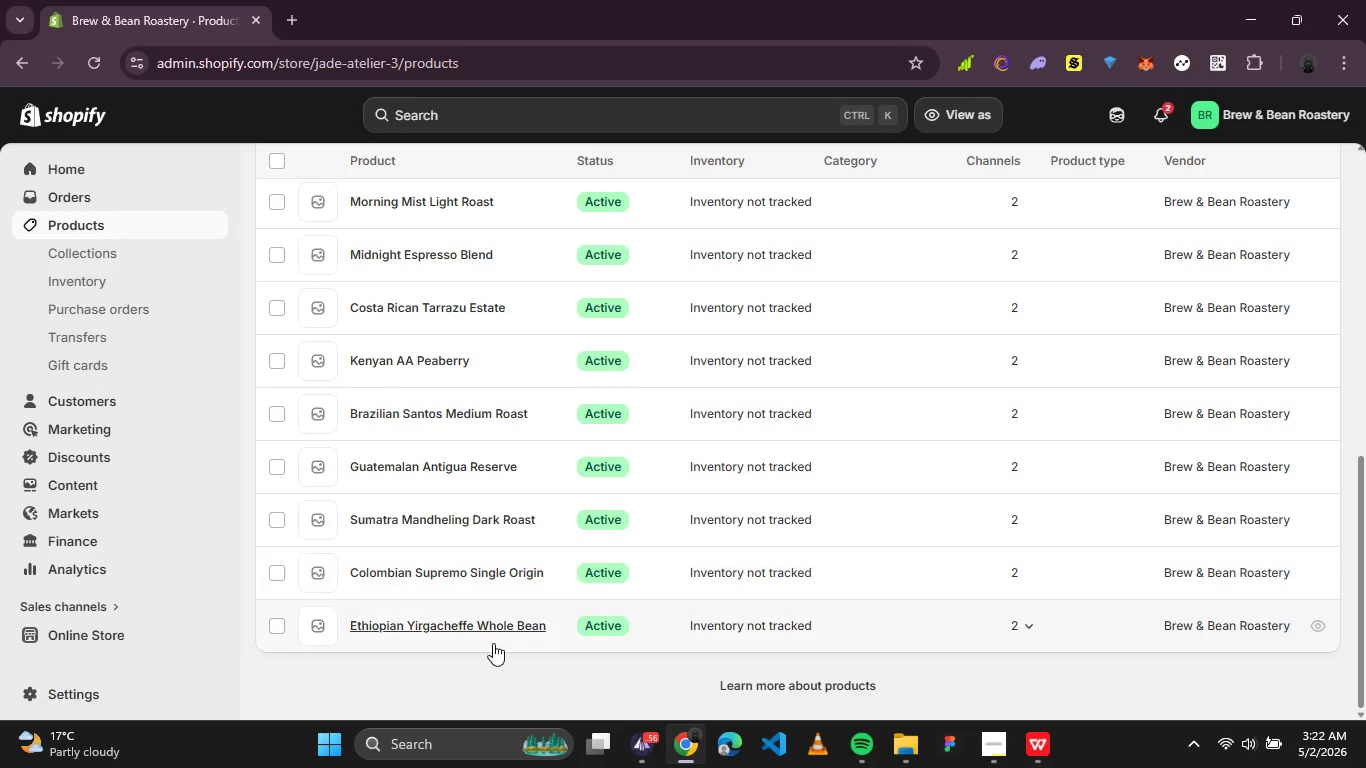 
left_click([498, 628])
 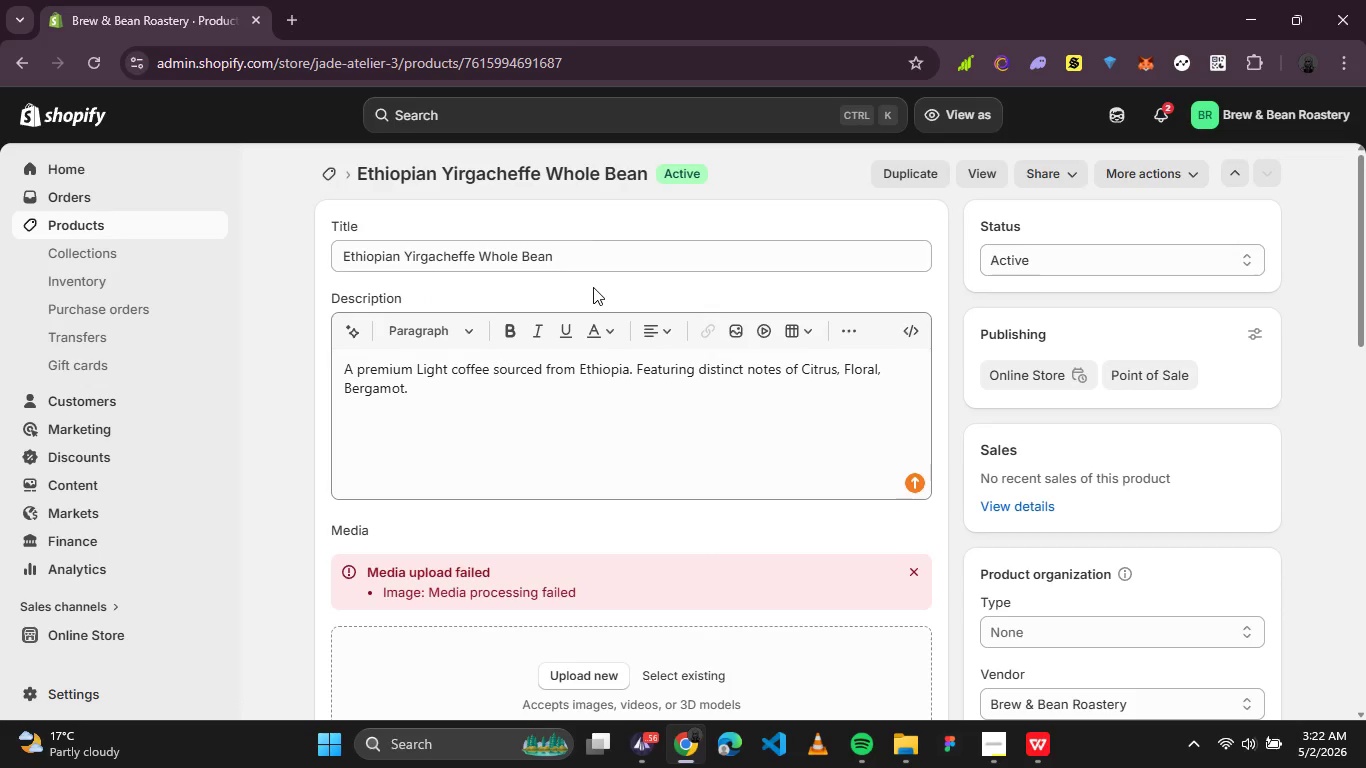 
wait(19.69)
 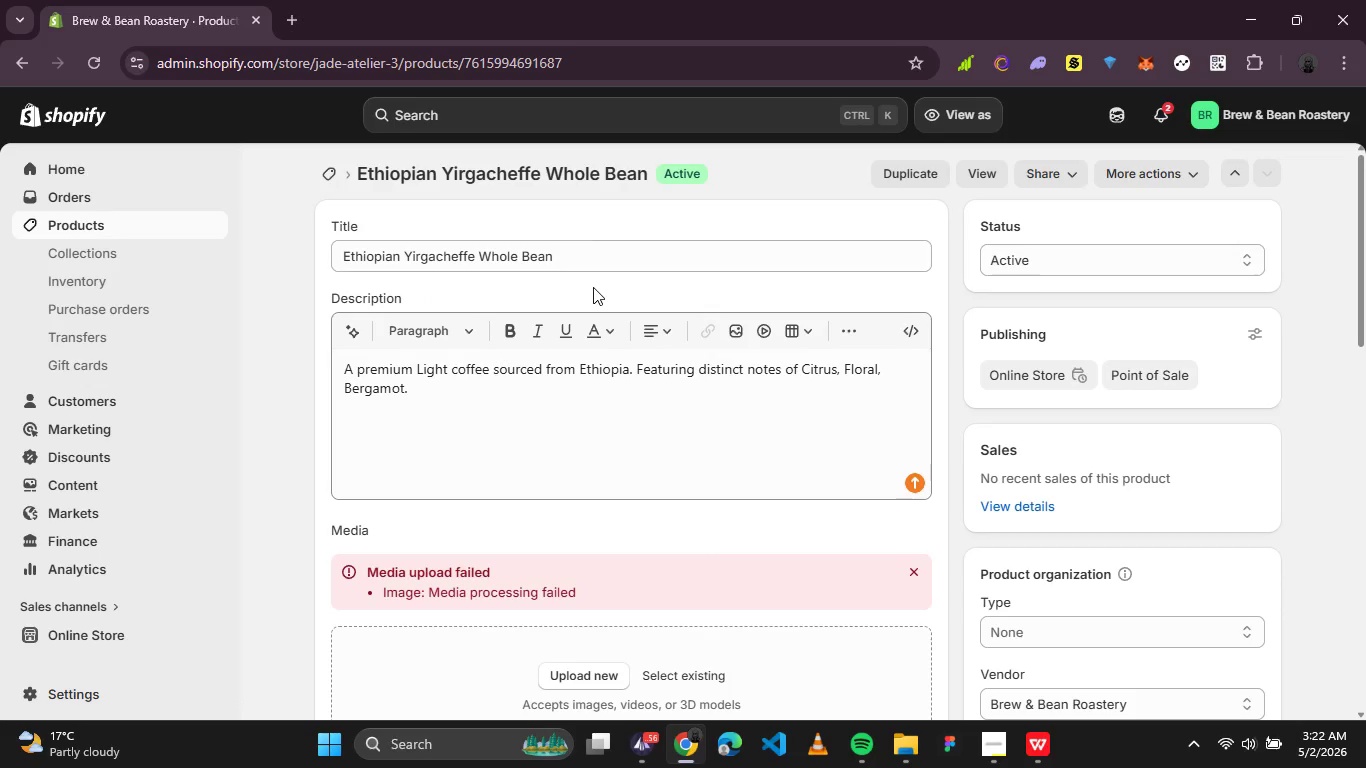 
scroll: coordinate [600, 361], scroll_direction: down, amount: 2.0
 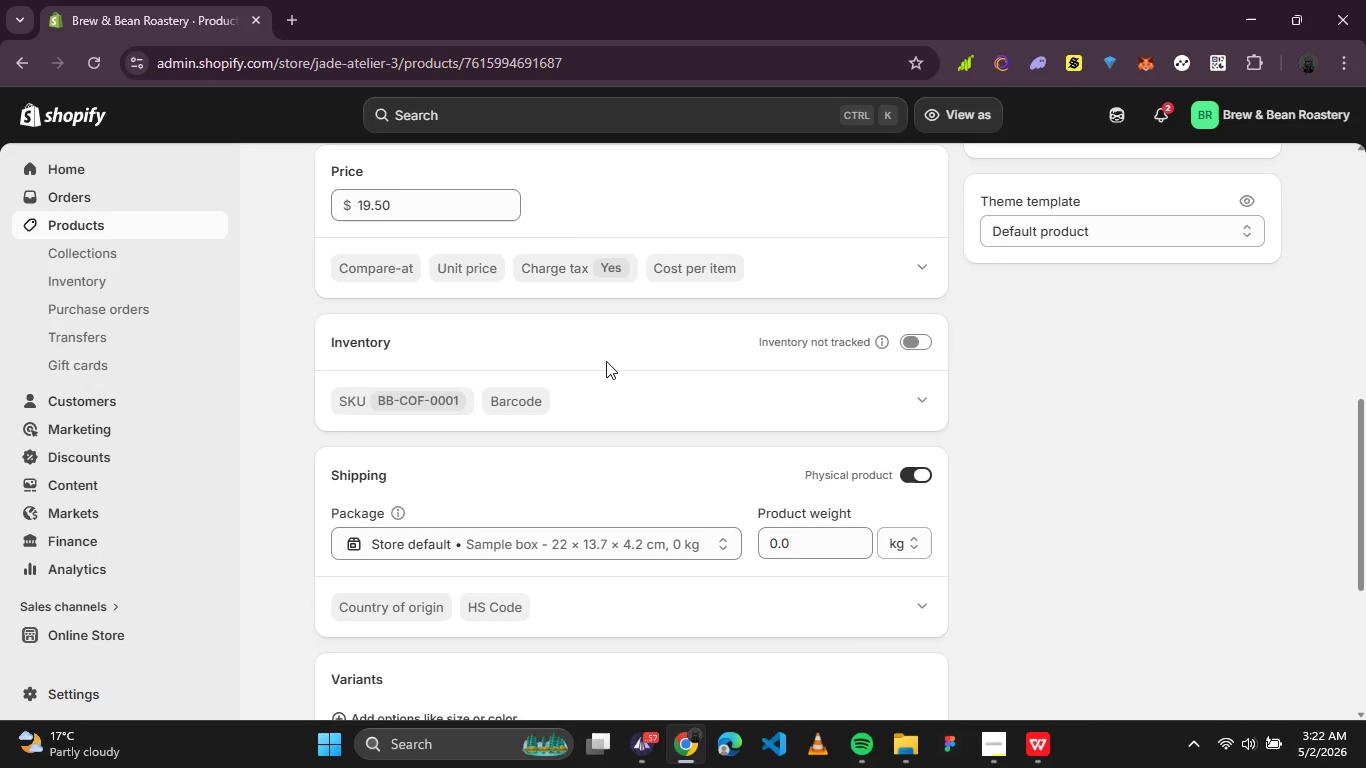 
wait(5.28)
 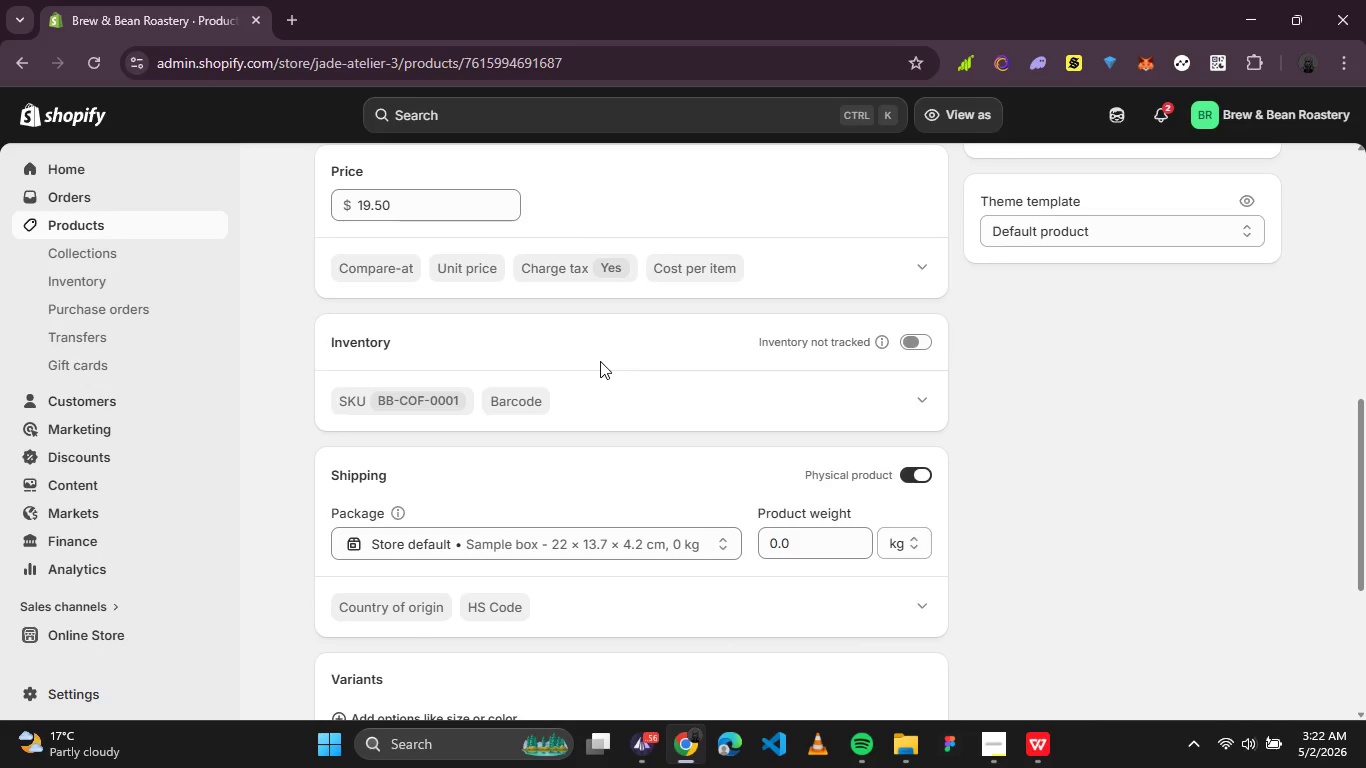 
left_click([923, 398])
 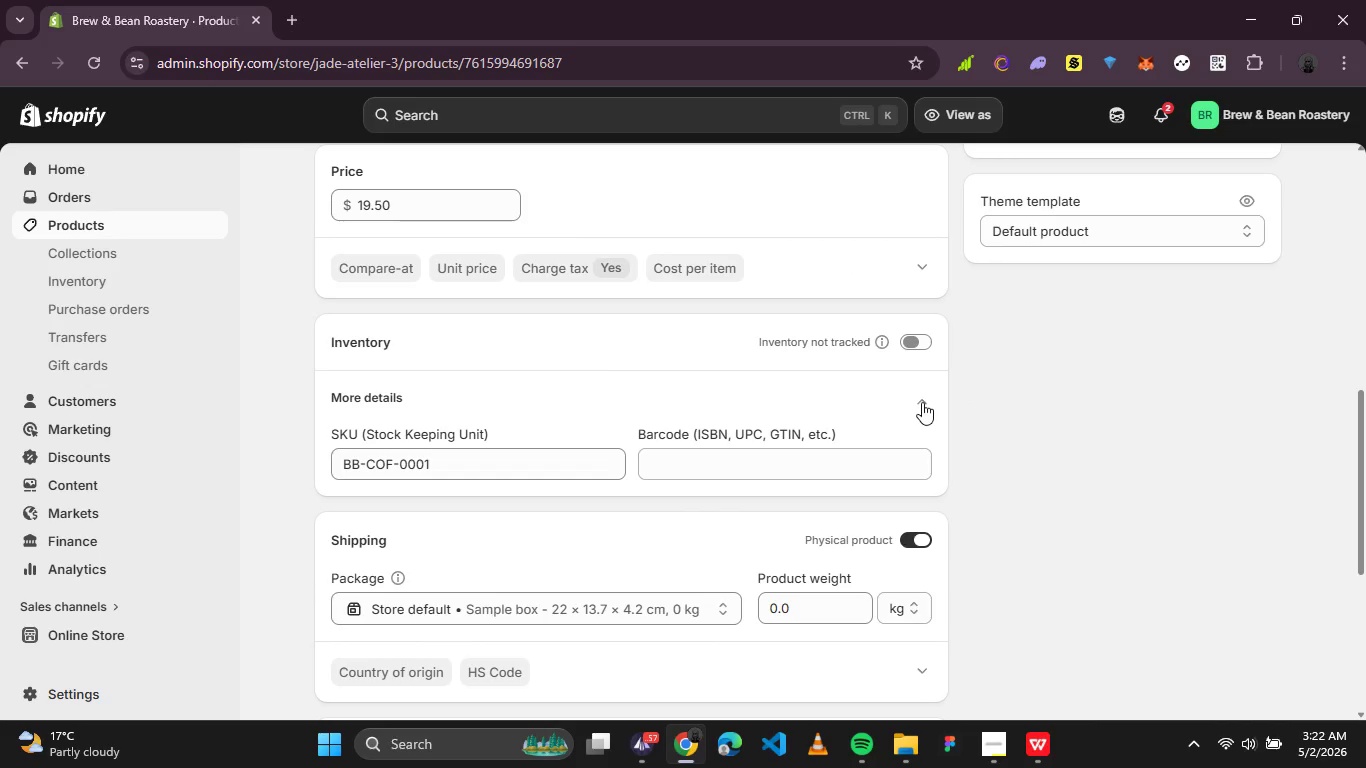 
left_click([922, 402])
 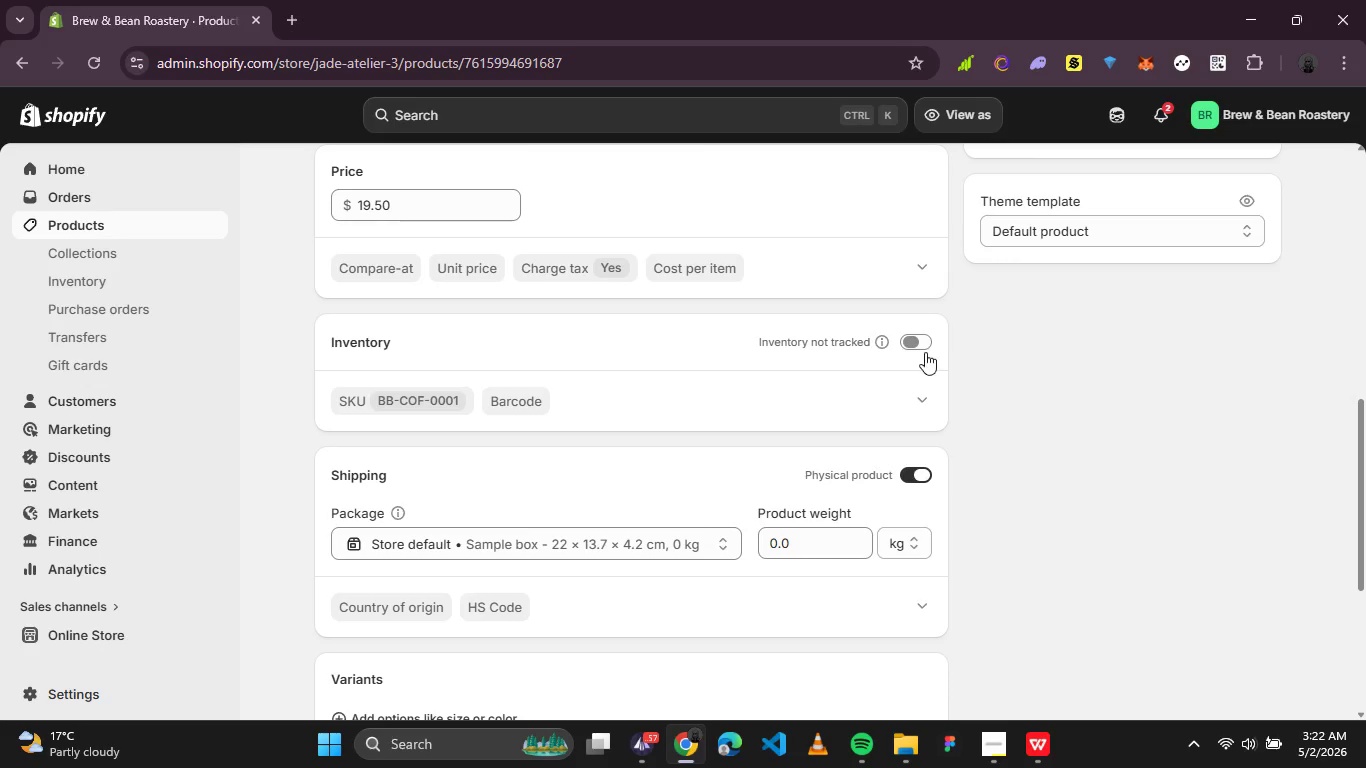 
left_click([922, 348])
 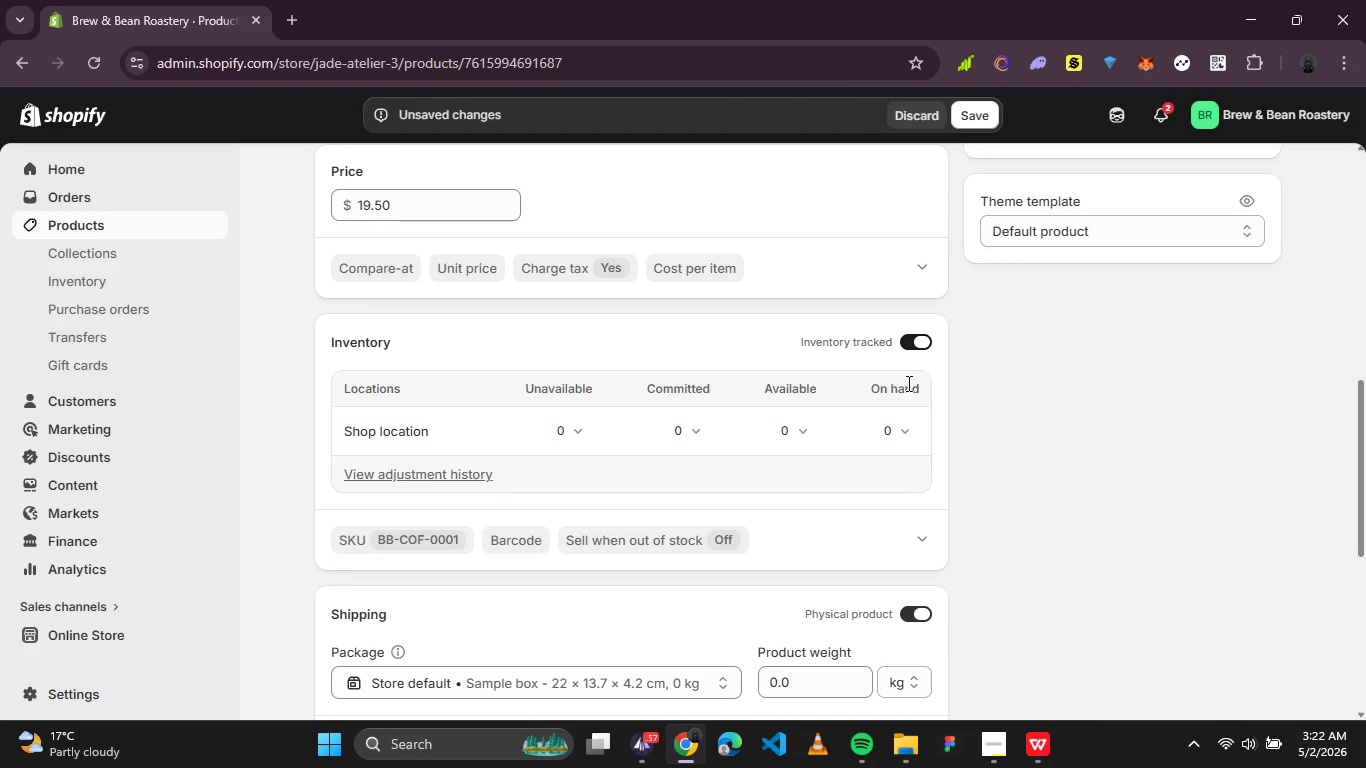 
left_click([892, 419])
 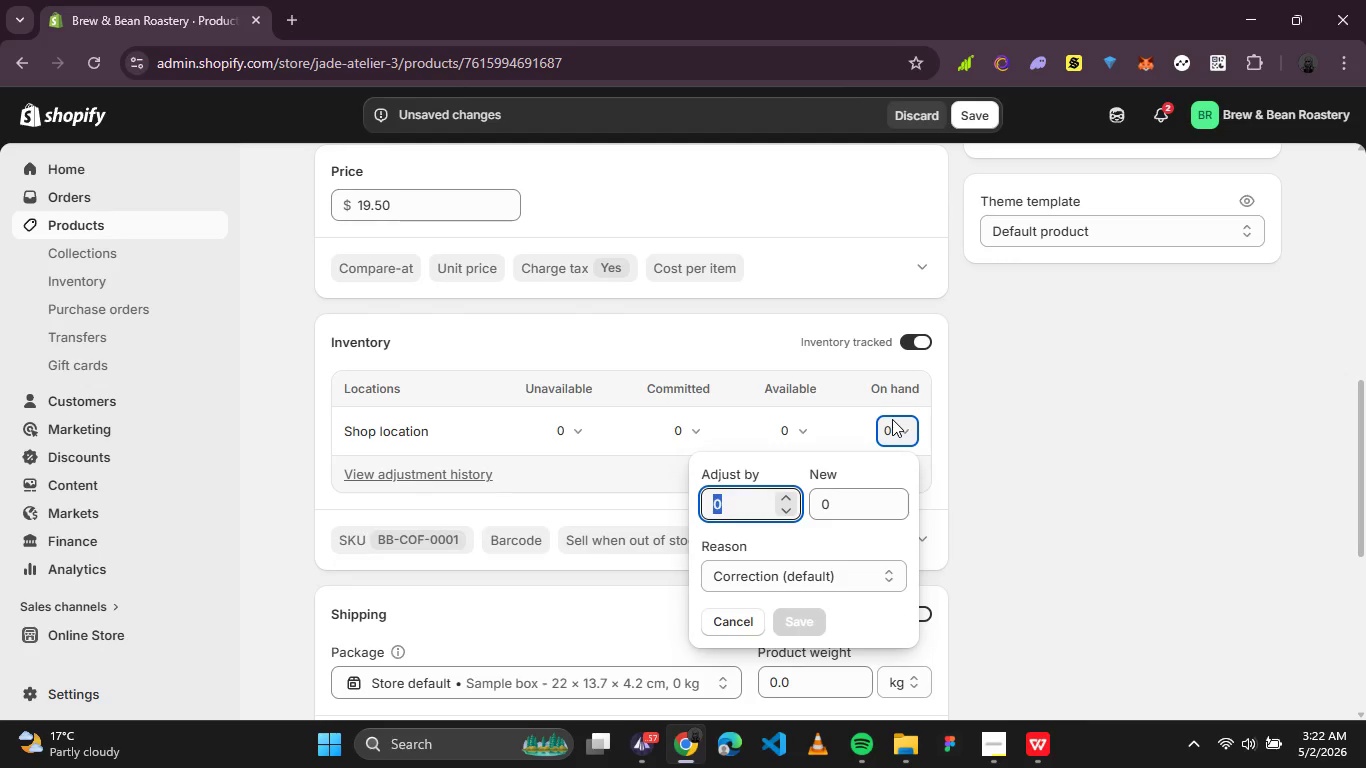 
key(5)
 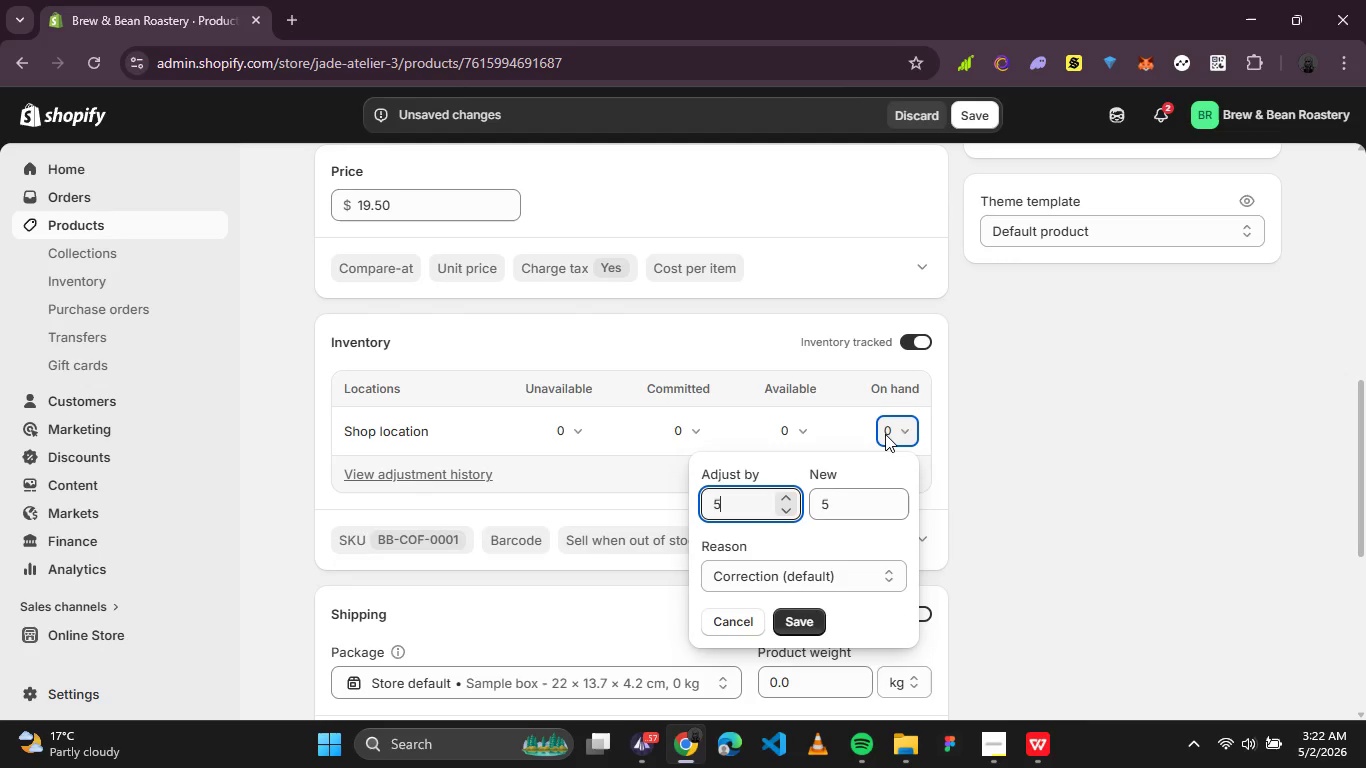 
key(0)
 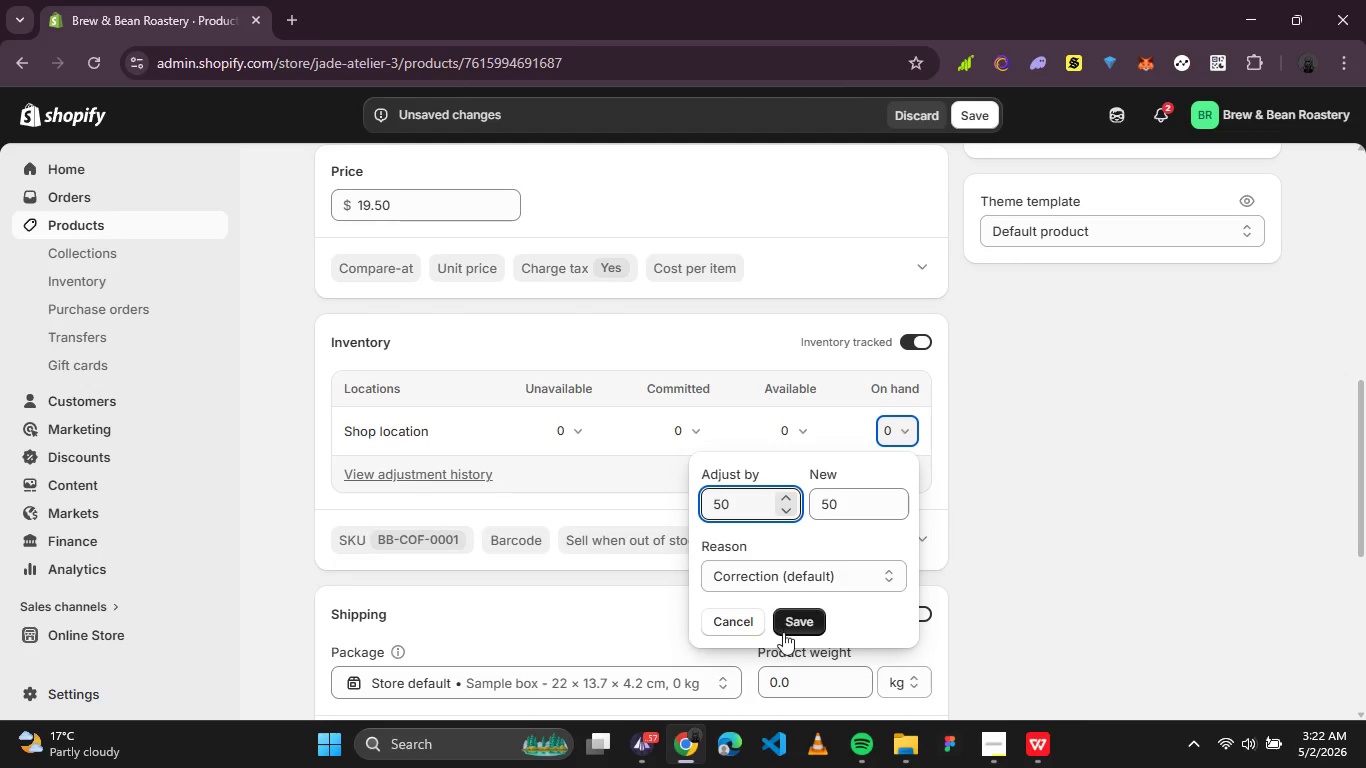 
left_click([796, 618])
 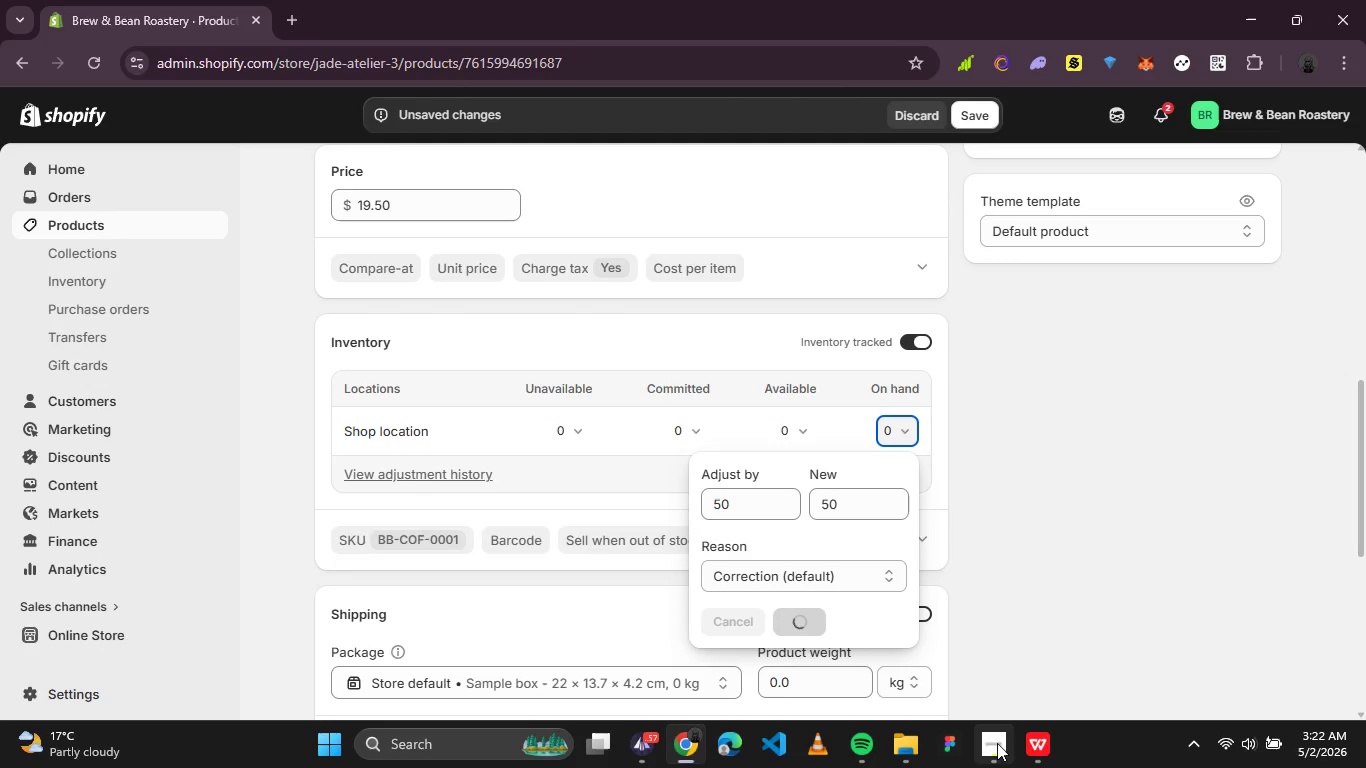 
left_click([1005, 745])